 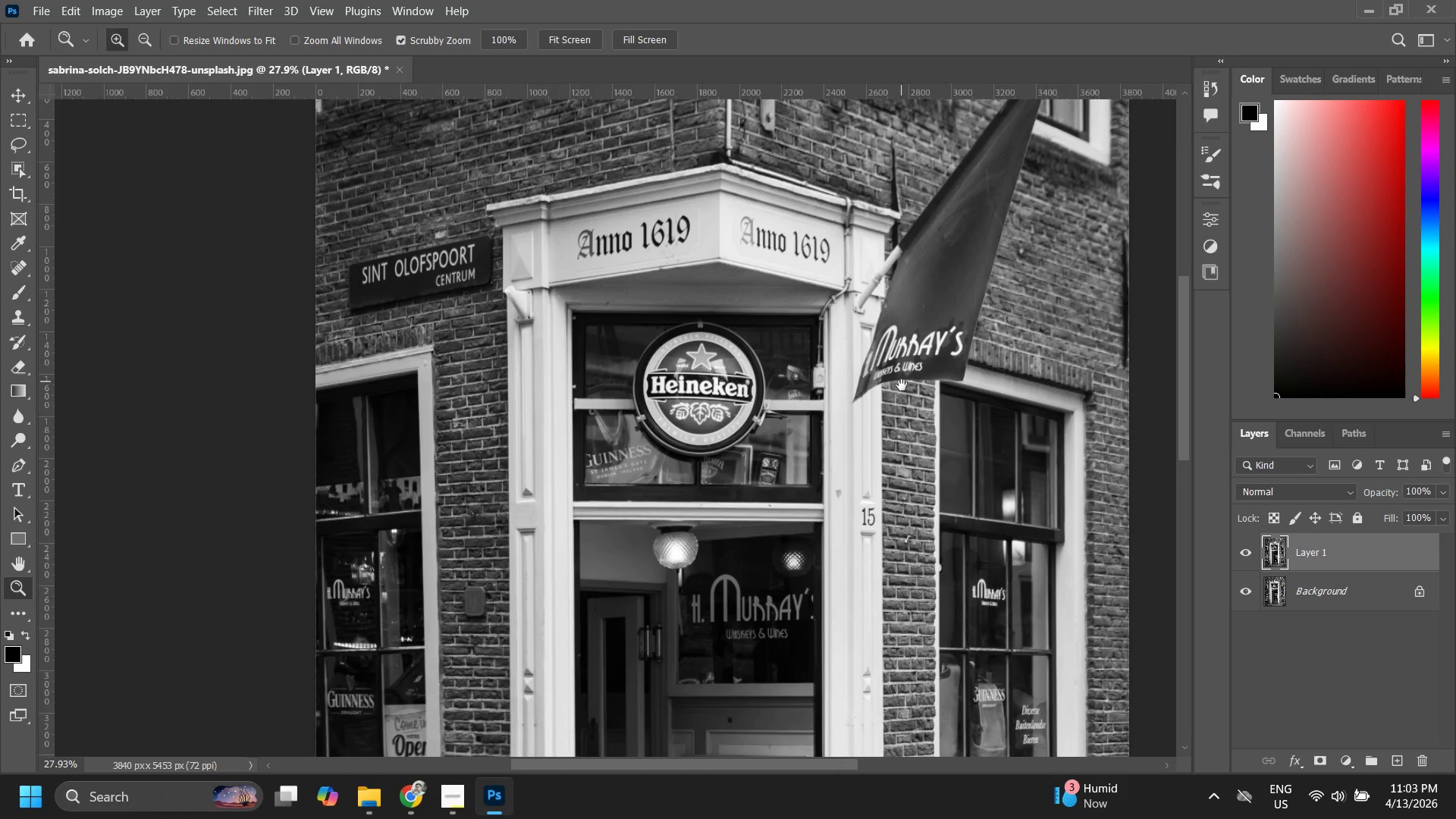 
hold_key(key=Space, duration=1.08)
 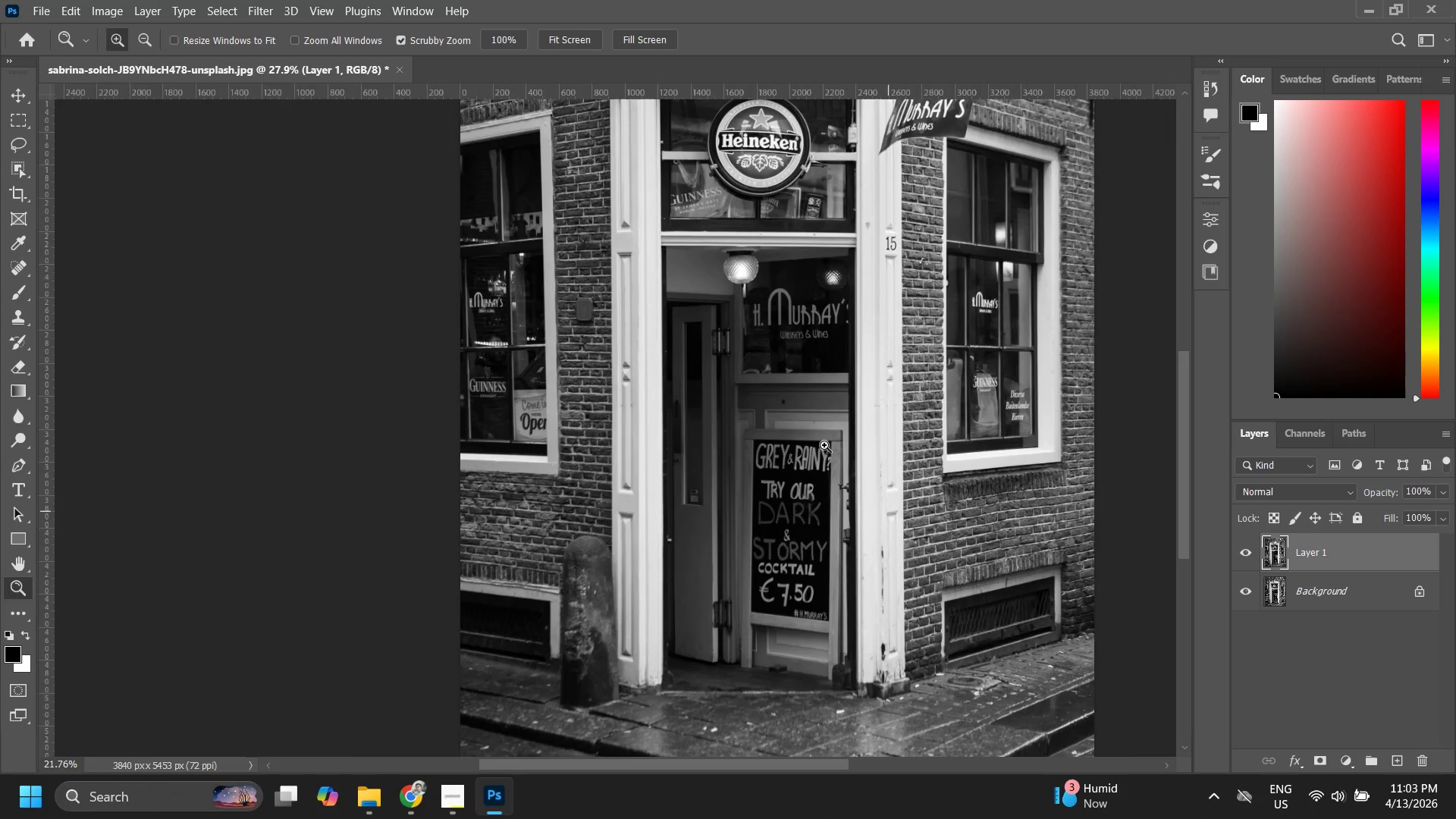 
left_click_drag(start_coordinate=[848, 470], to_coordinate=[850, 342])
 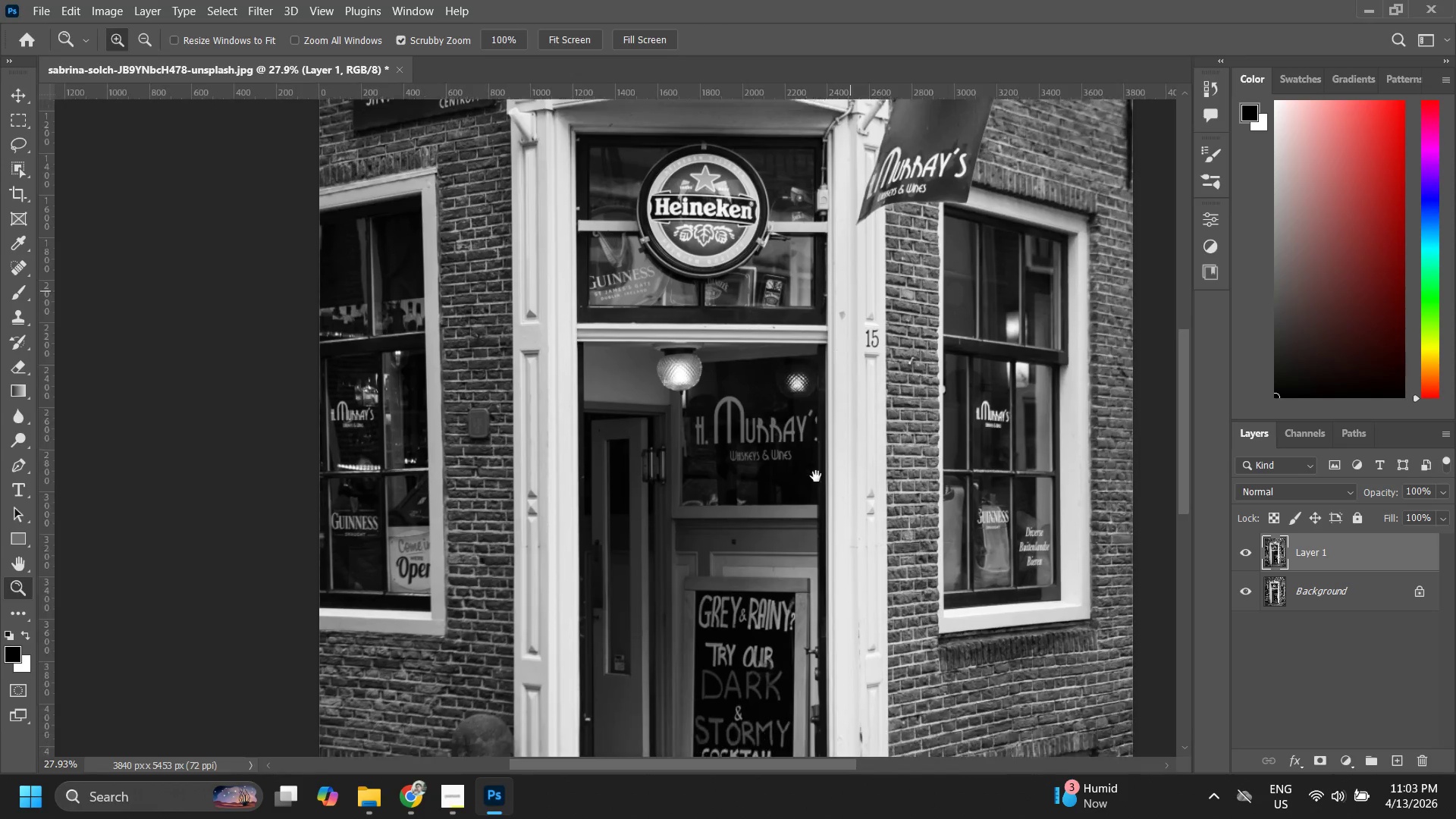 
left_click_drag(start_coordinate=[813, 494], to_coordinate=[844, 414])
 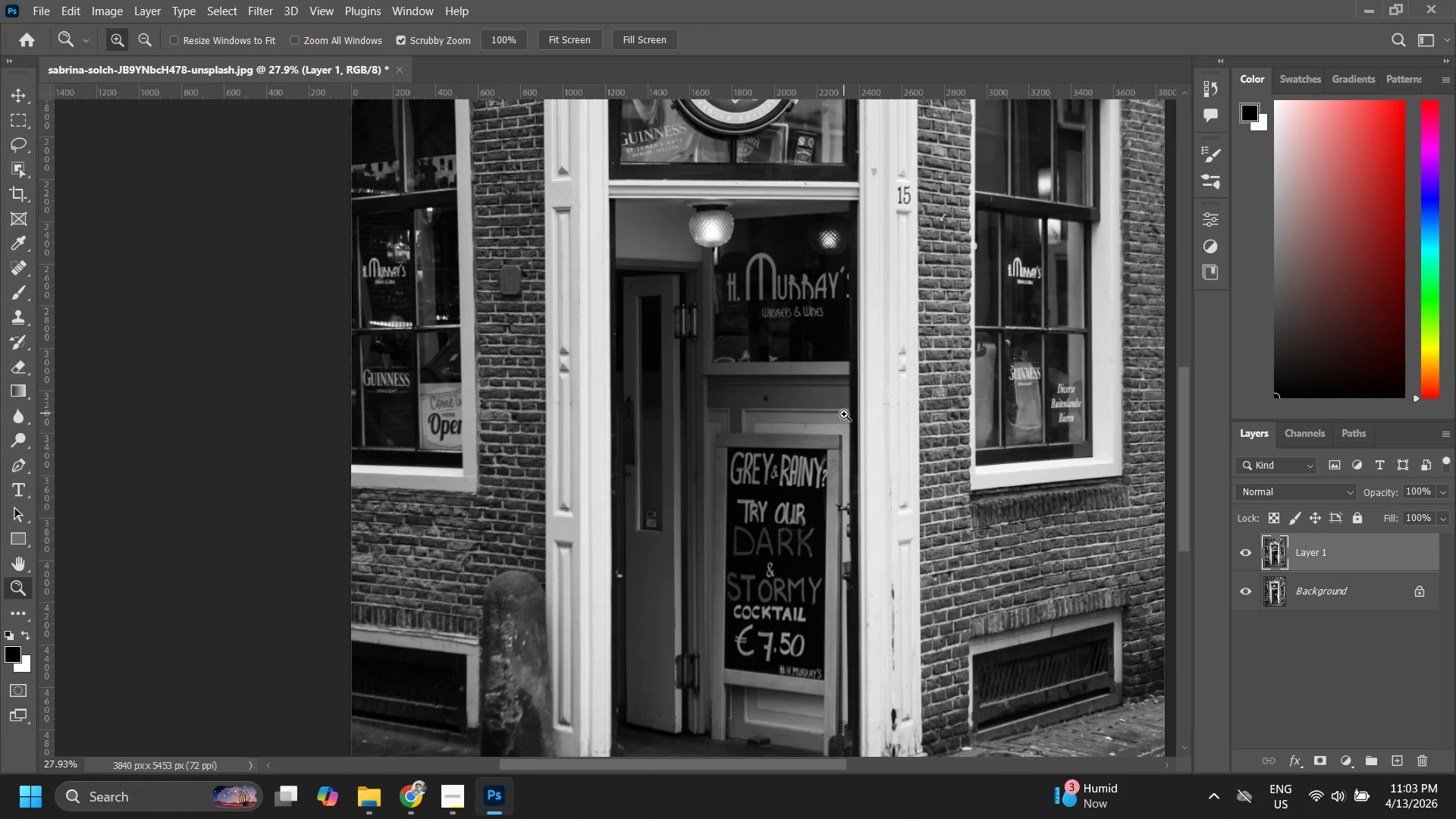 
left_click_drag(start_coordinate=[844, 414], to_coordinate=[839, 447])
 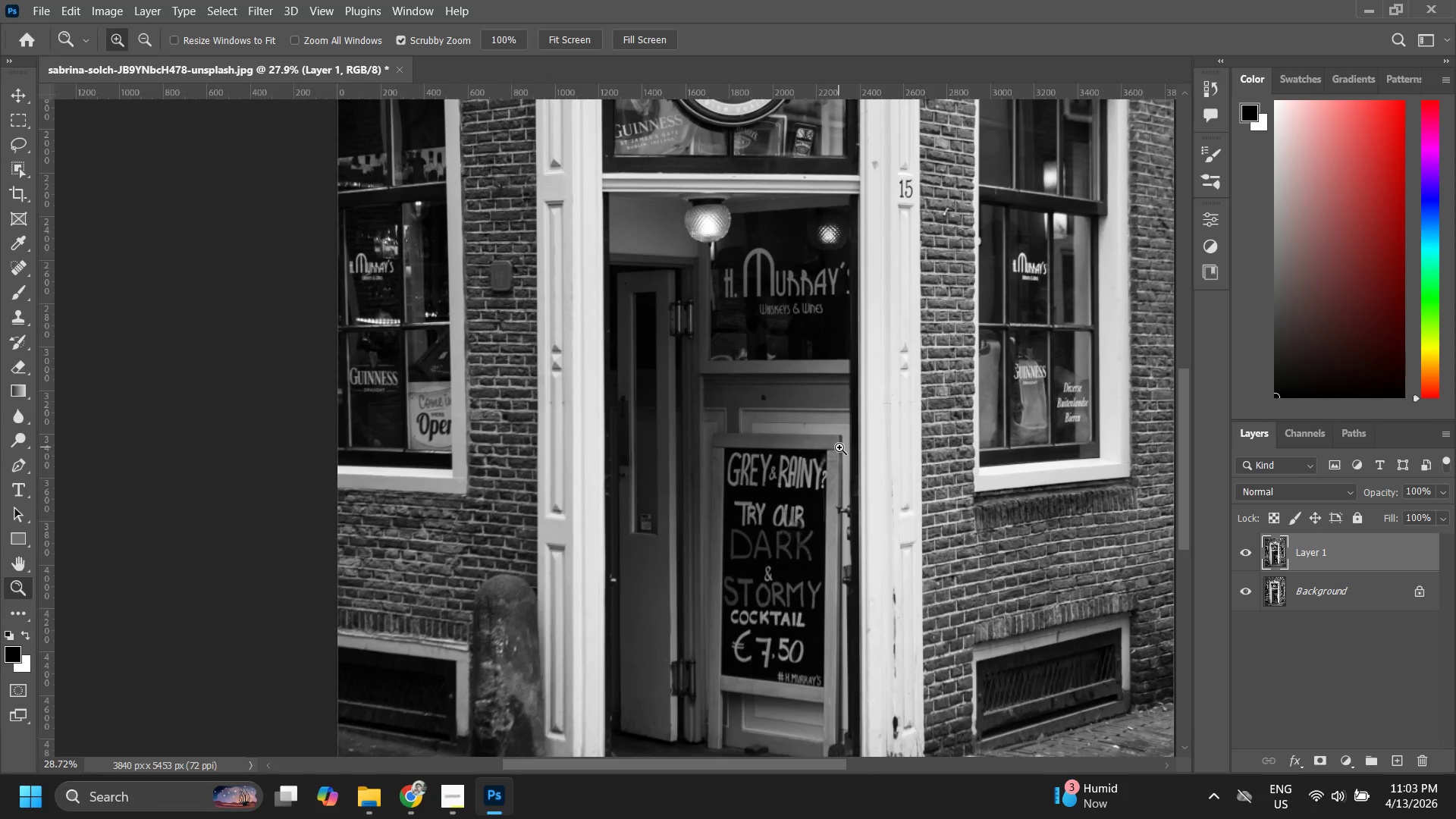 
hold_key(key=Space, duration=0.5)
 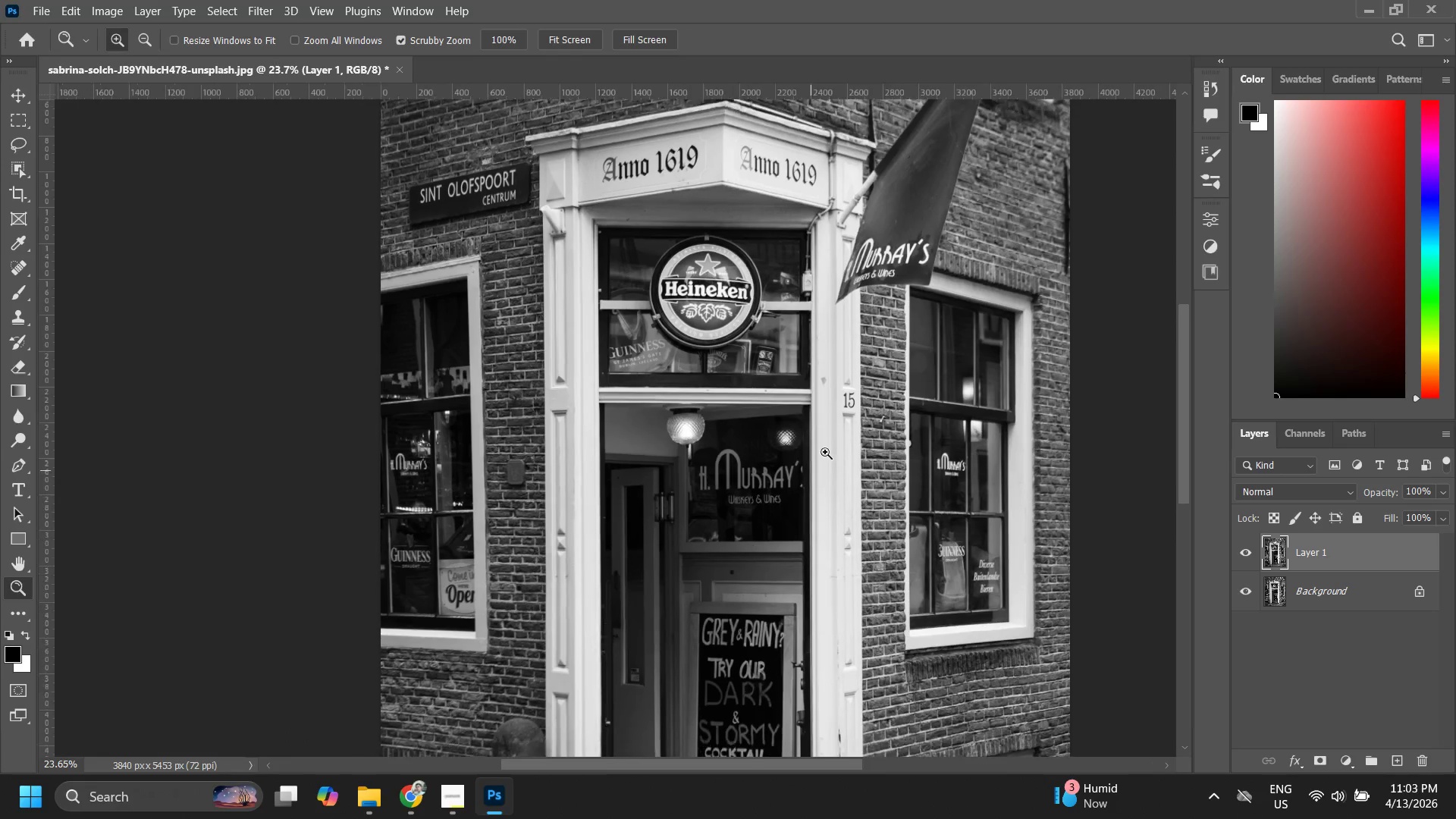 
left_click_drag(start_coordinate=[846, 416], to_coordinate=[812, 555])
 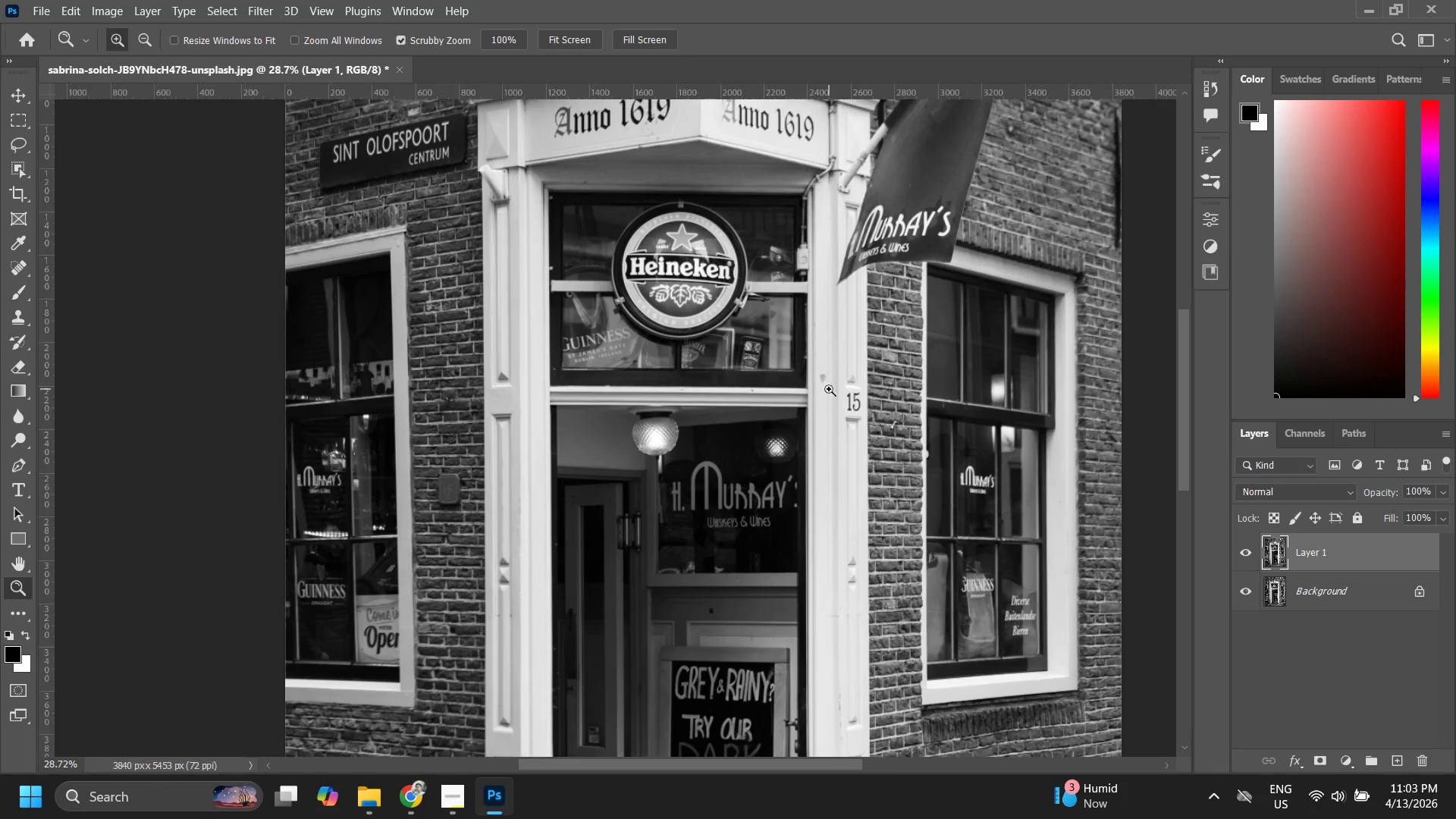 
left_click_drag(start_coordinate=[830, 391], to_coordinate=[820, 470])
 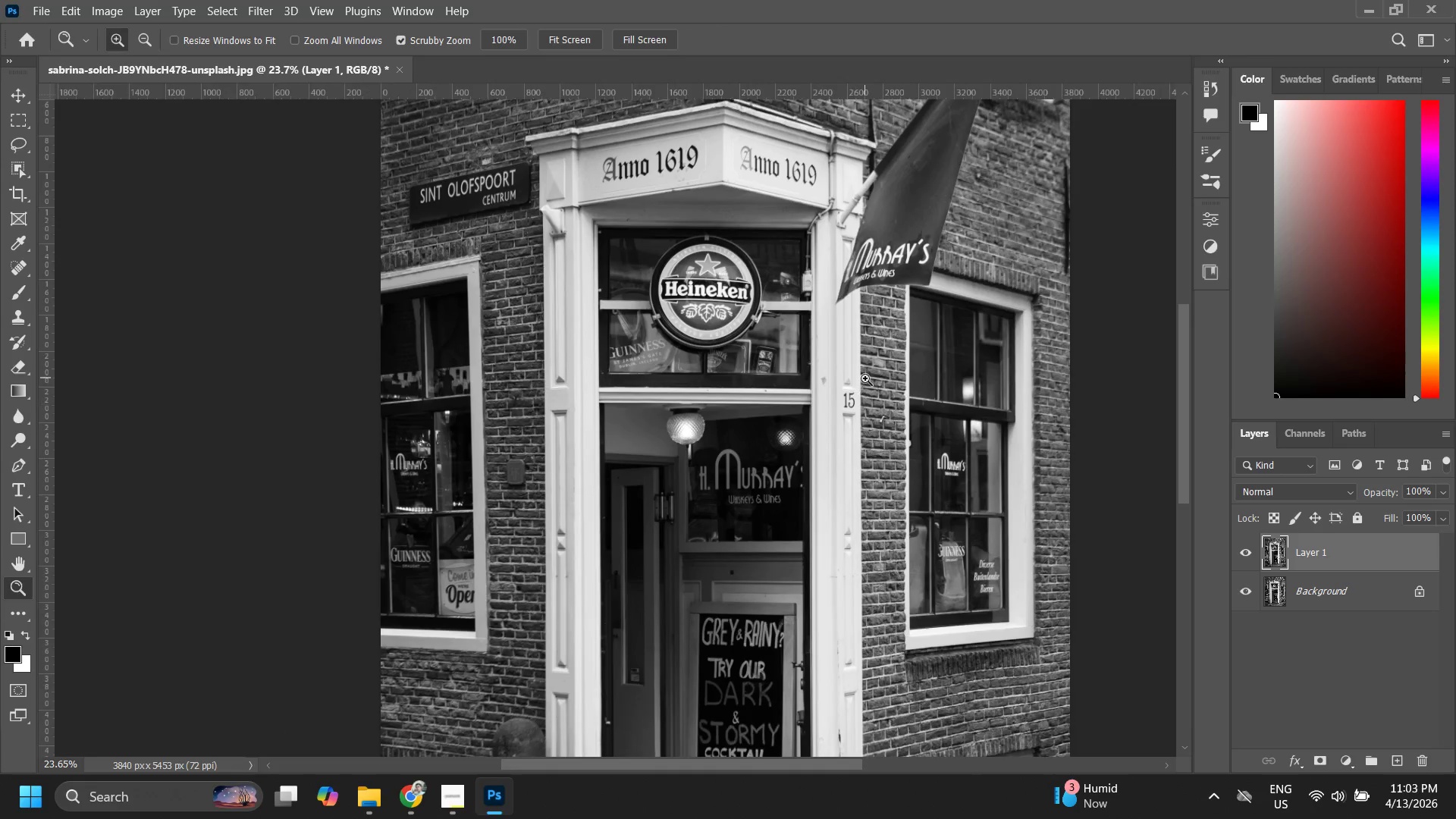 
left_click_drag(start_coordinate=[865, 378], to_coordinate=[853, 428])